 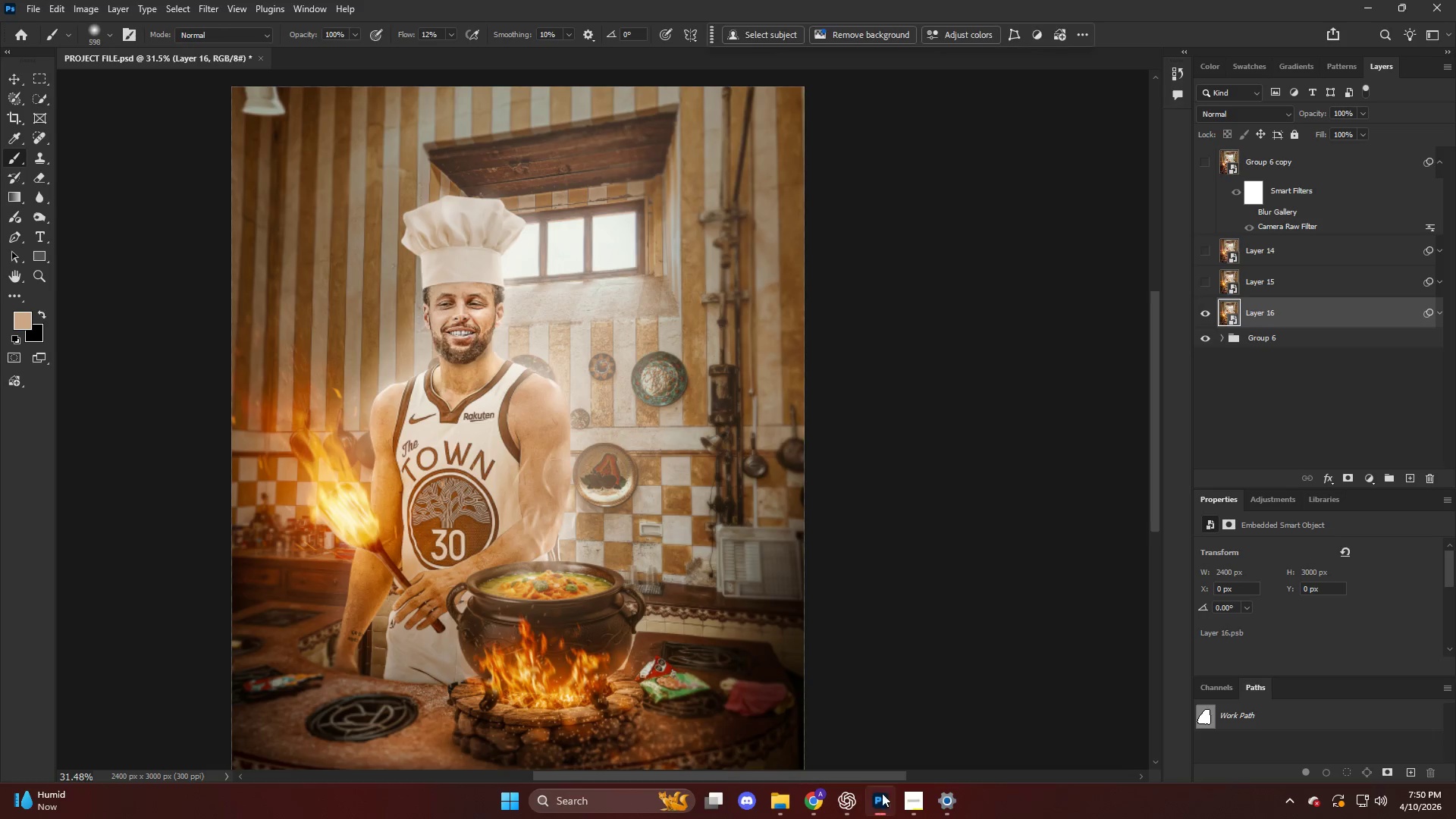 
hold_key(key=AltLeft, duration=0.48)
 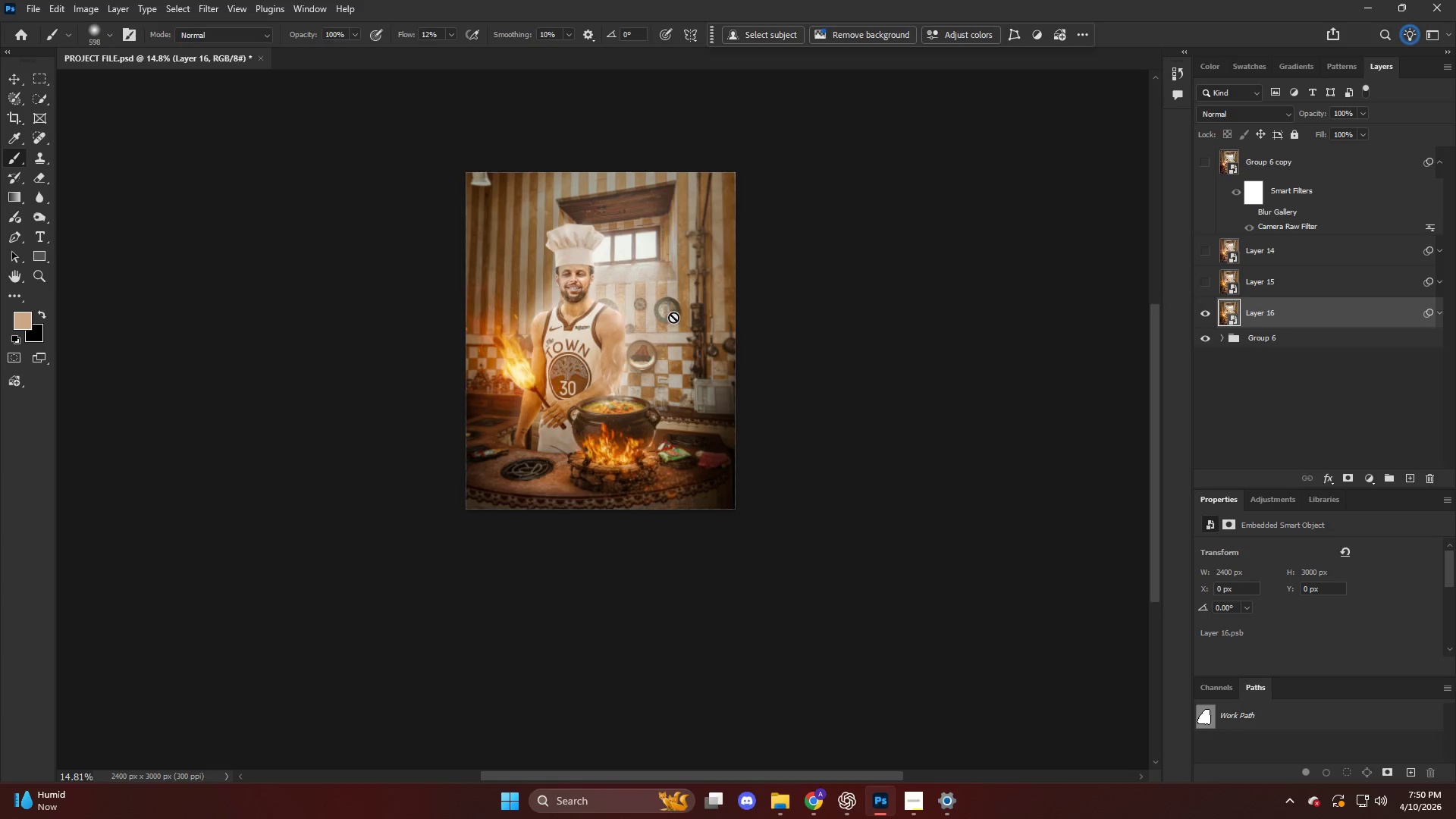 
hold_key(key=AltLeft, duration=0.56)
 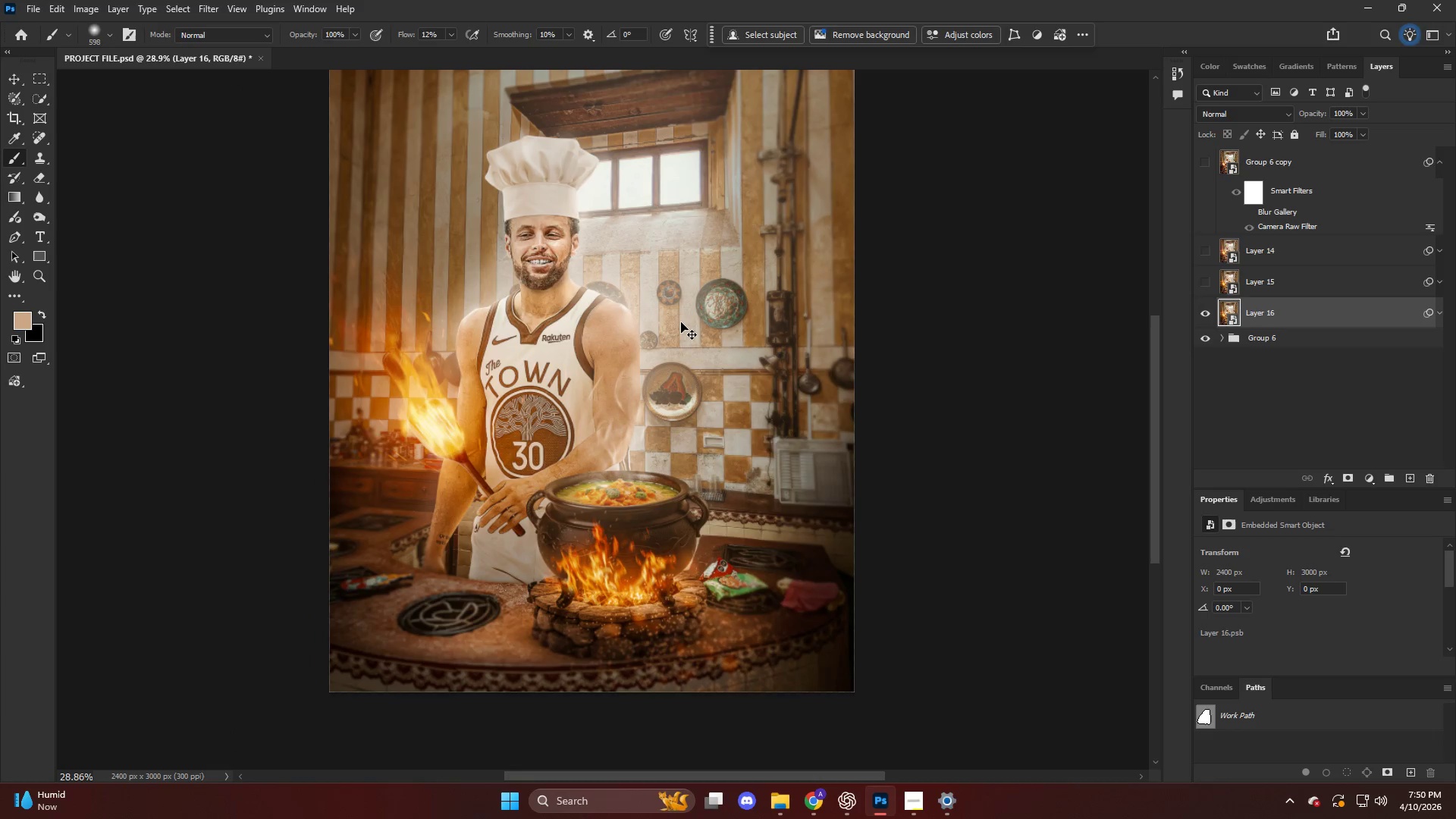 
scroll: coordinate [673, 317], scroll_direction: down, amount: 11.0
 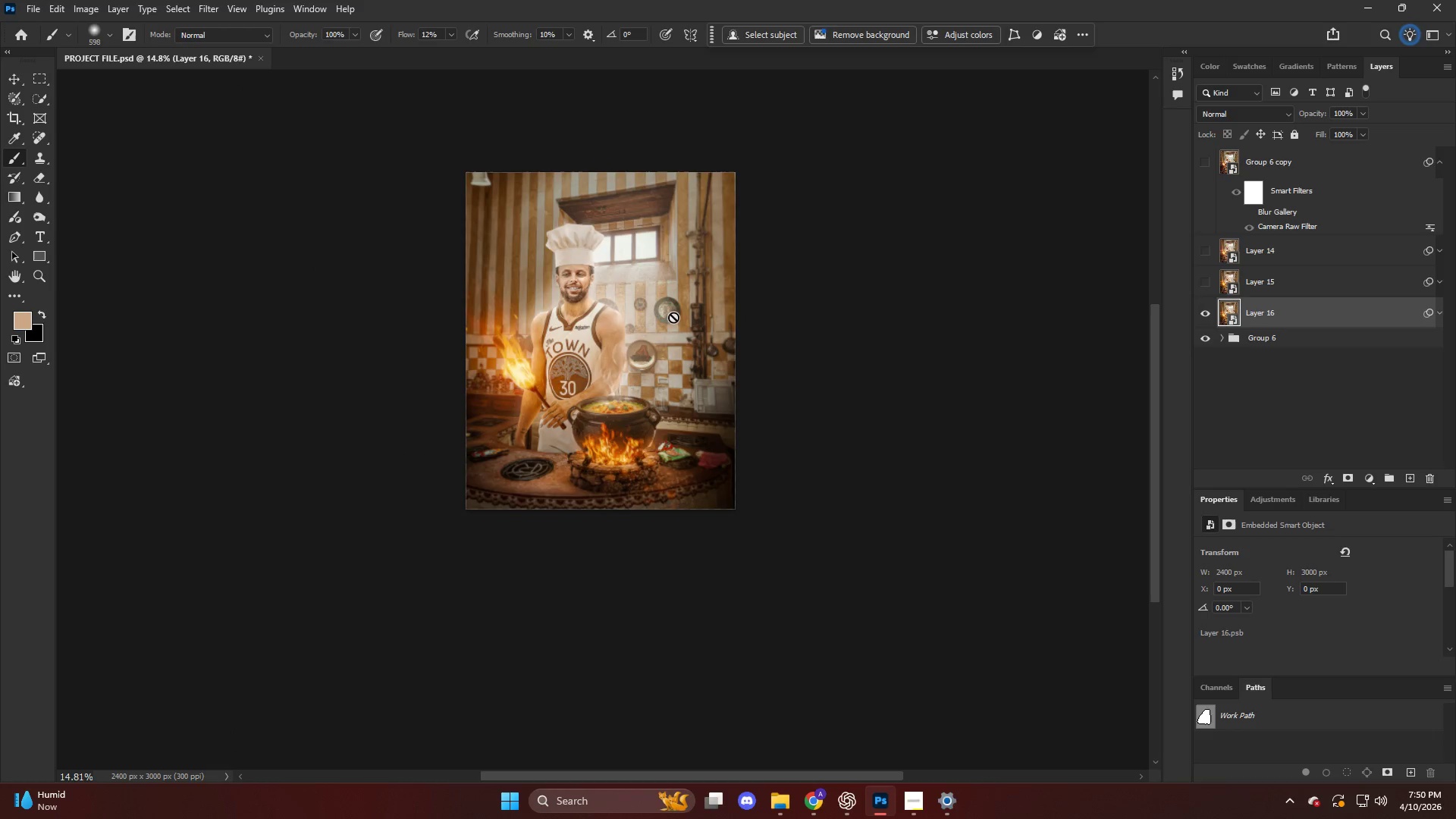 
hold_key(key=ControlLeft, duration=0.59)
scroll: coordinate [681, 322], scroll_direction: up, amount: 16.0
 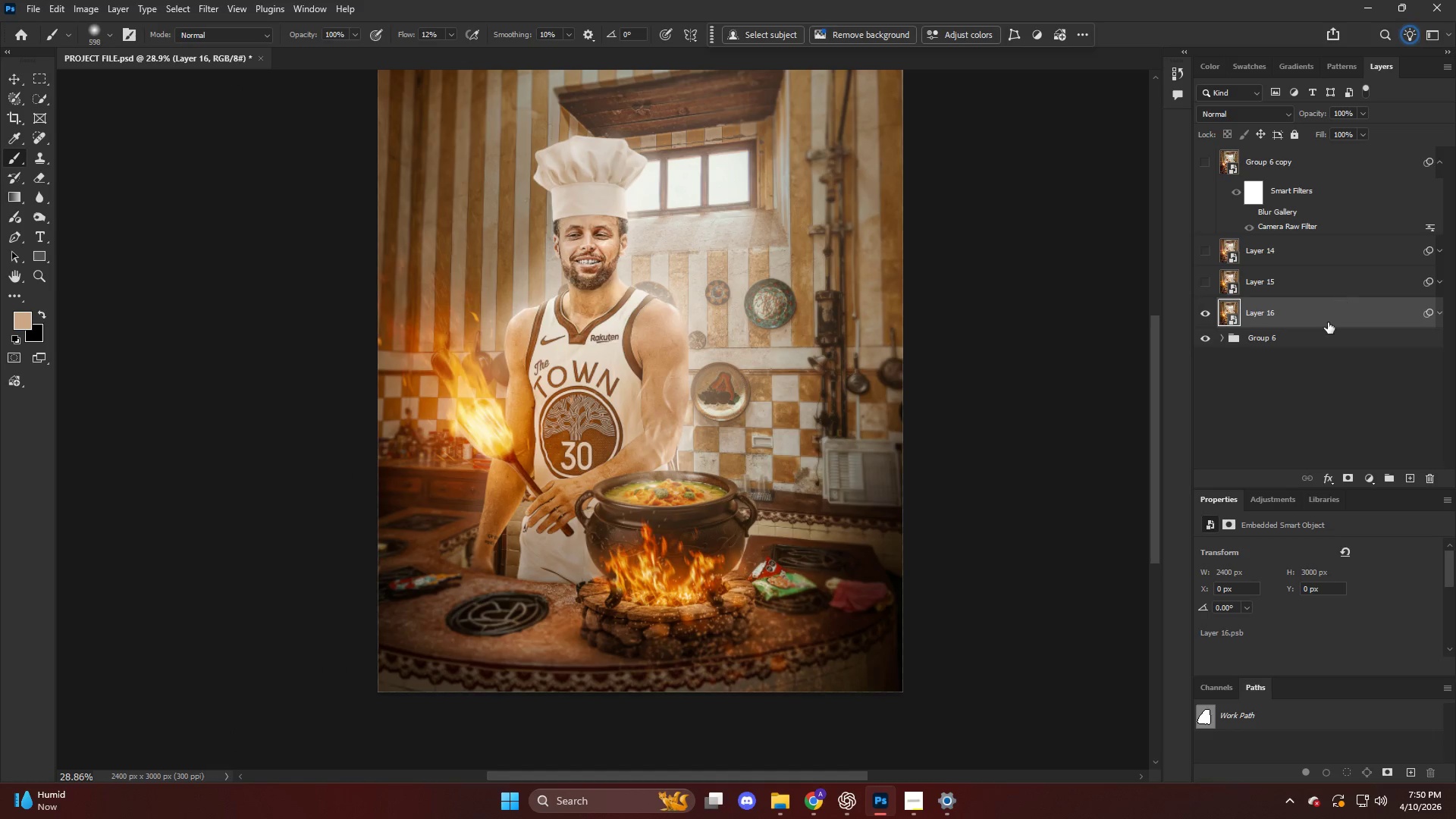 
left_click([1286, 338])
 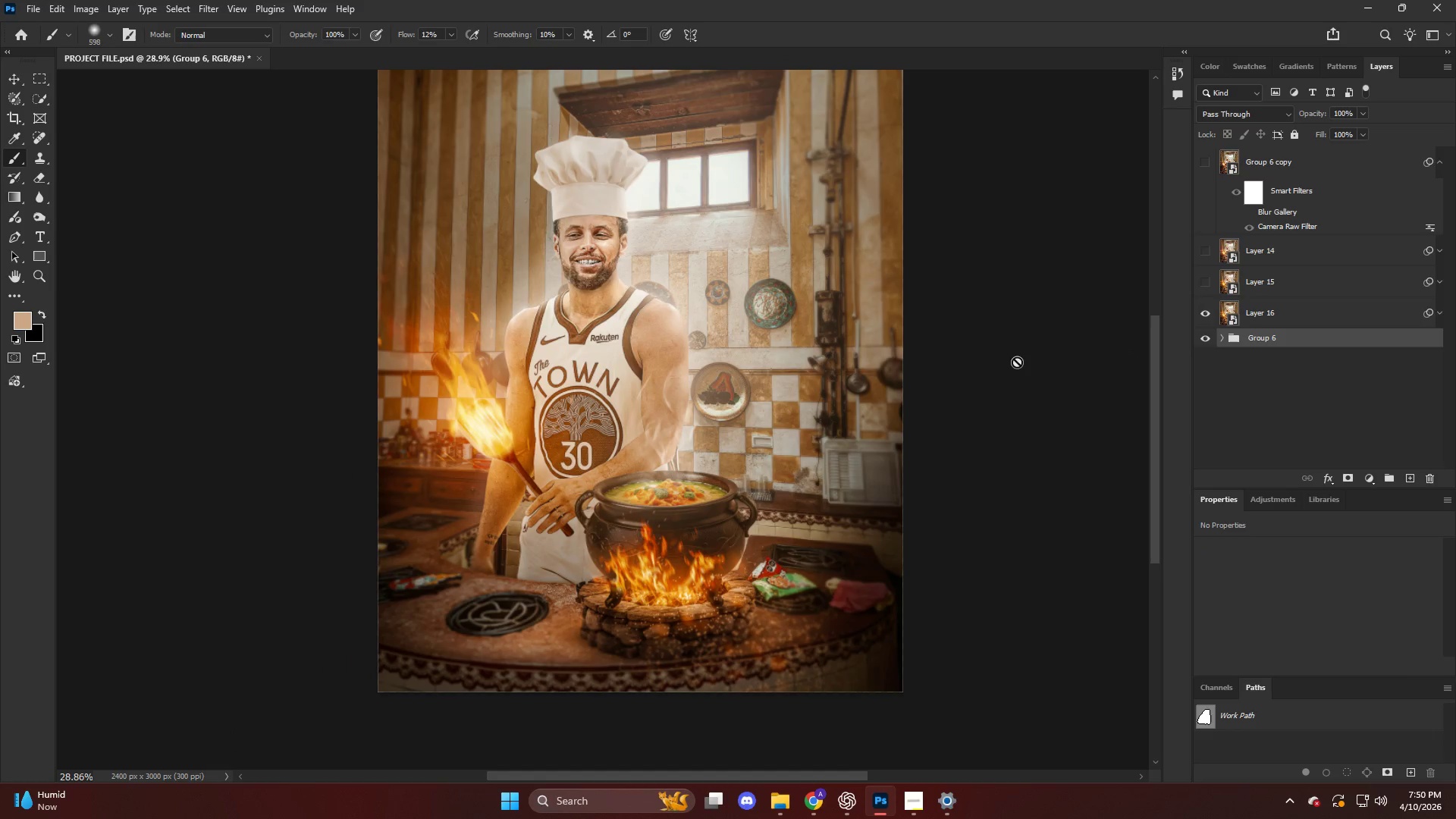 
key(Alt+AltLeft)
 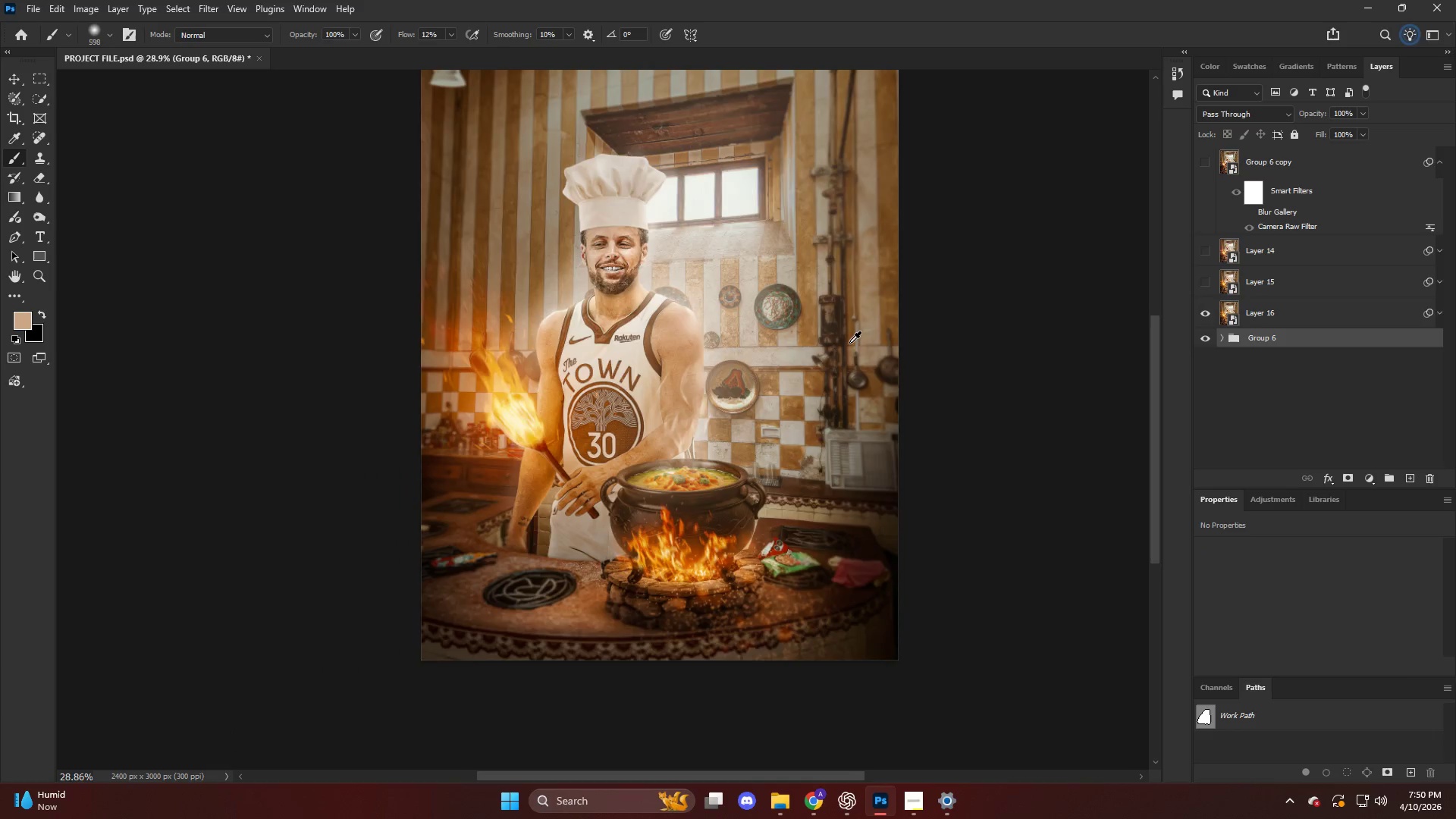 
scroll: coordinate [849, 343], scroll_direction: down, amount: 3.0
 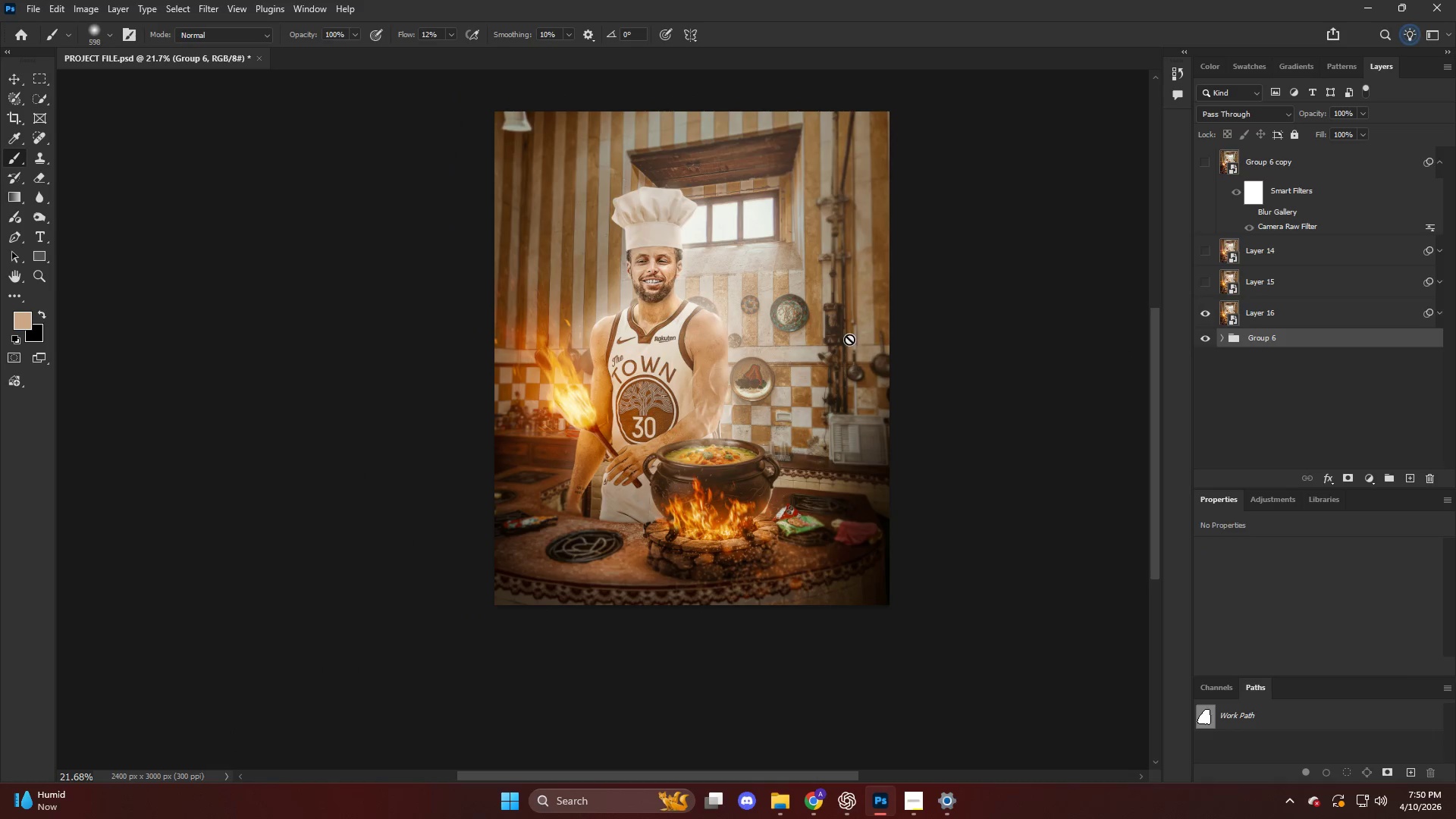 
key(Control+ControlLeft)
 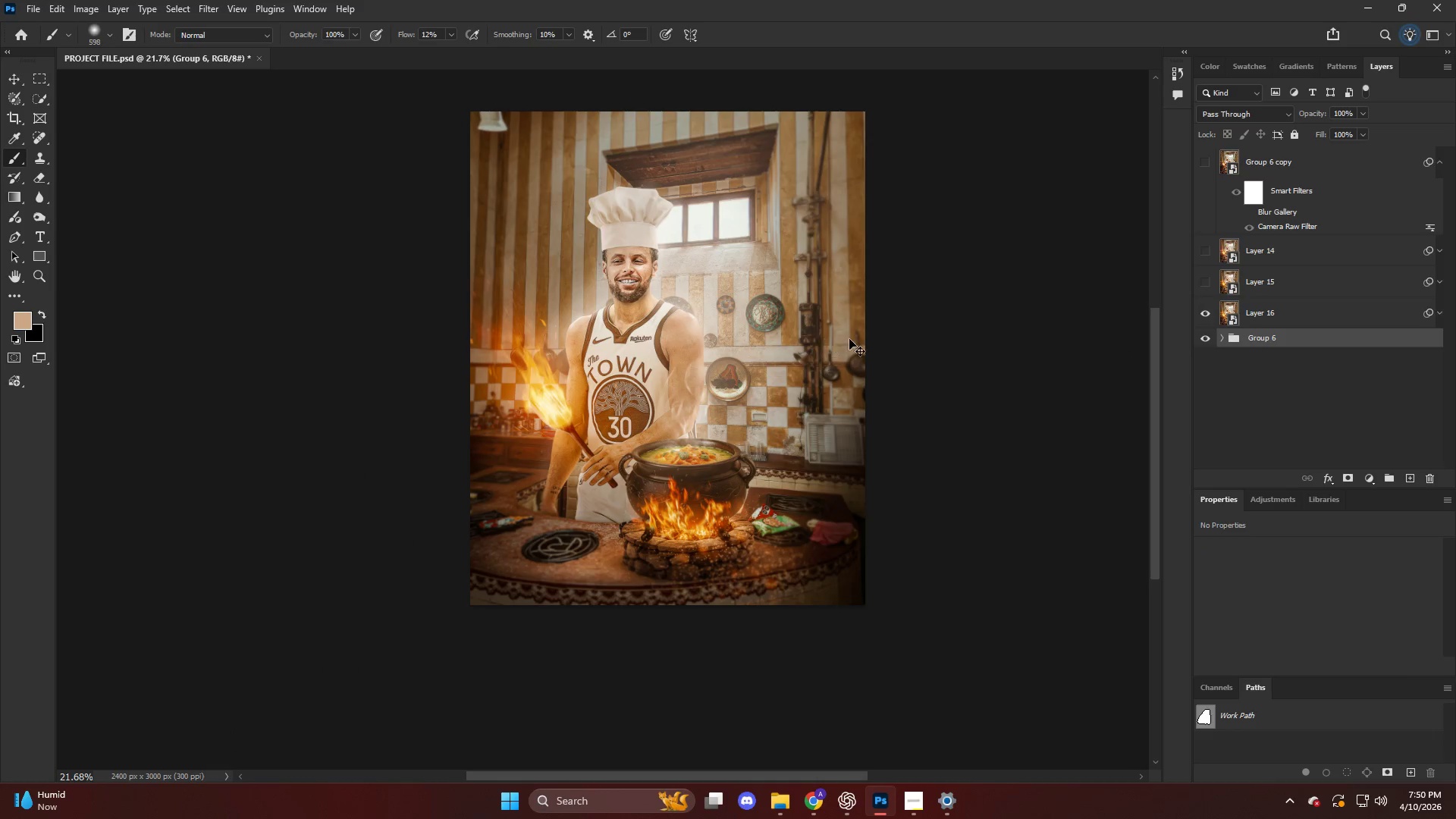 
scroll: coordinate [849, 339], scroll_direction: down, amount: 4.0
 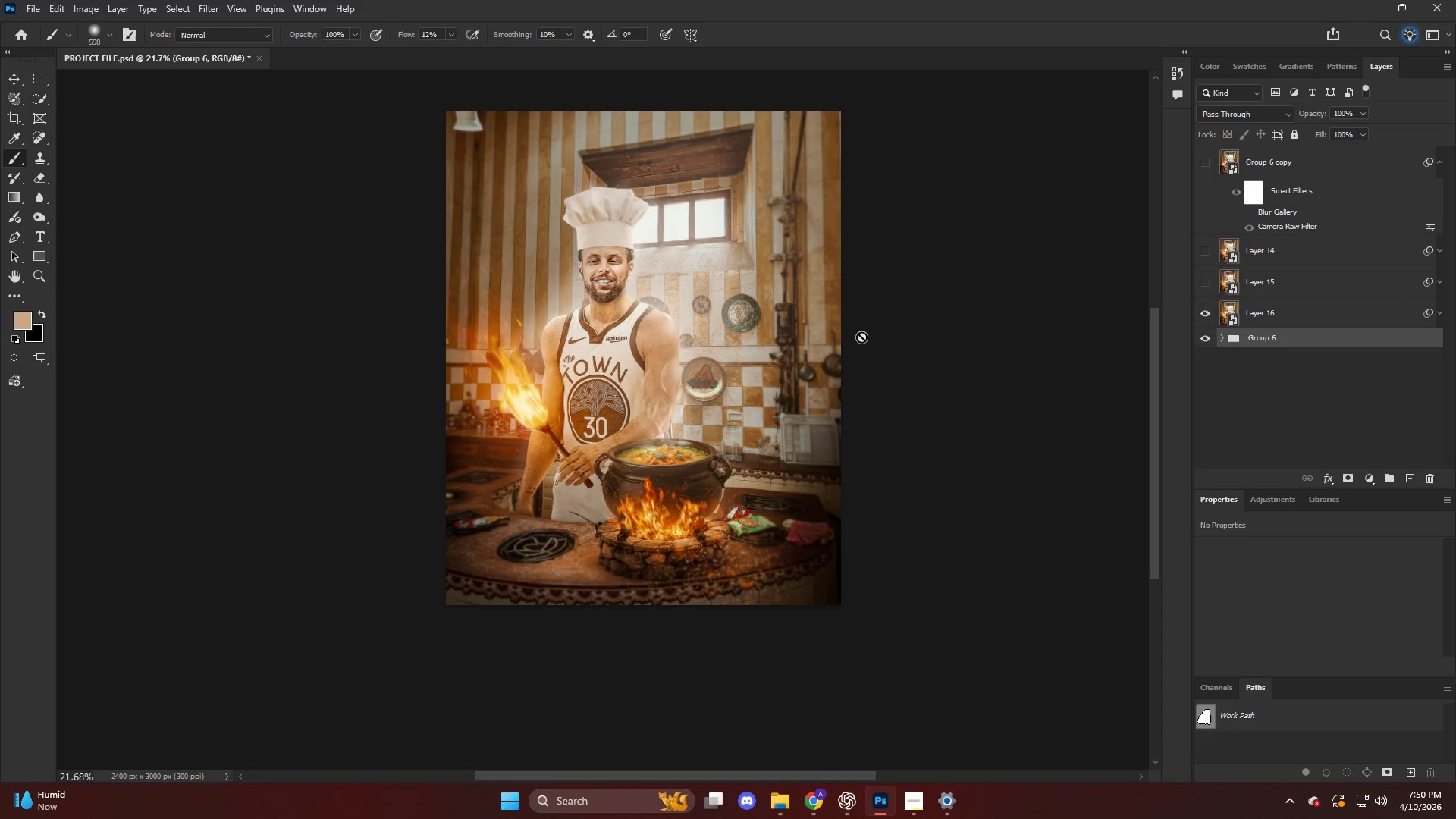 
wait(10.16)
 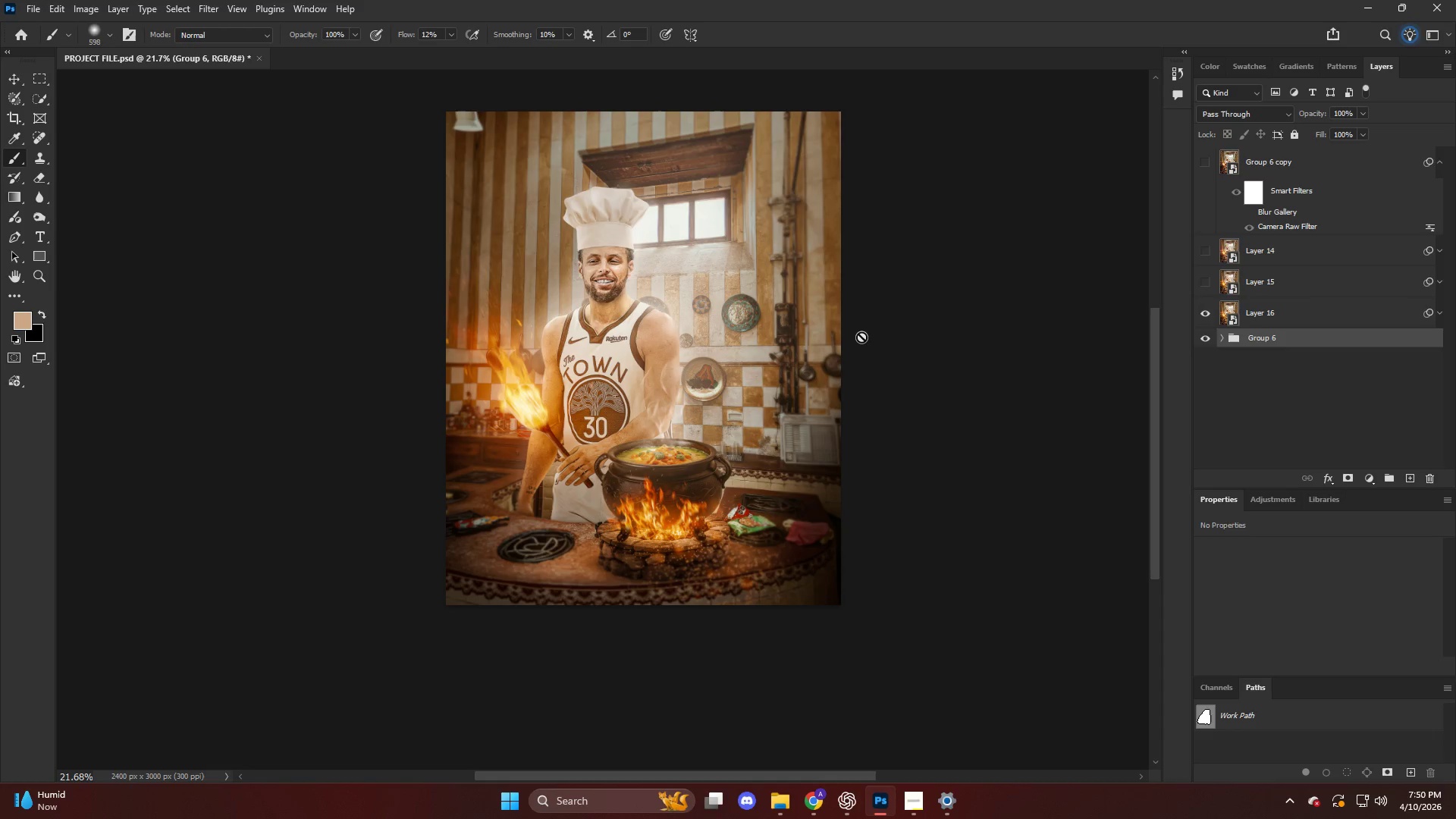 
left_click([1349, 322])
 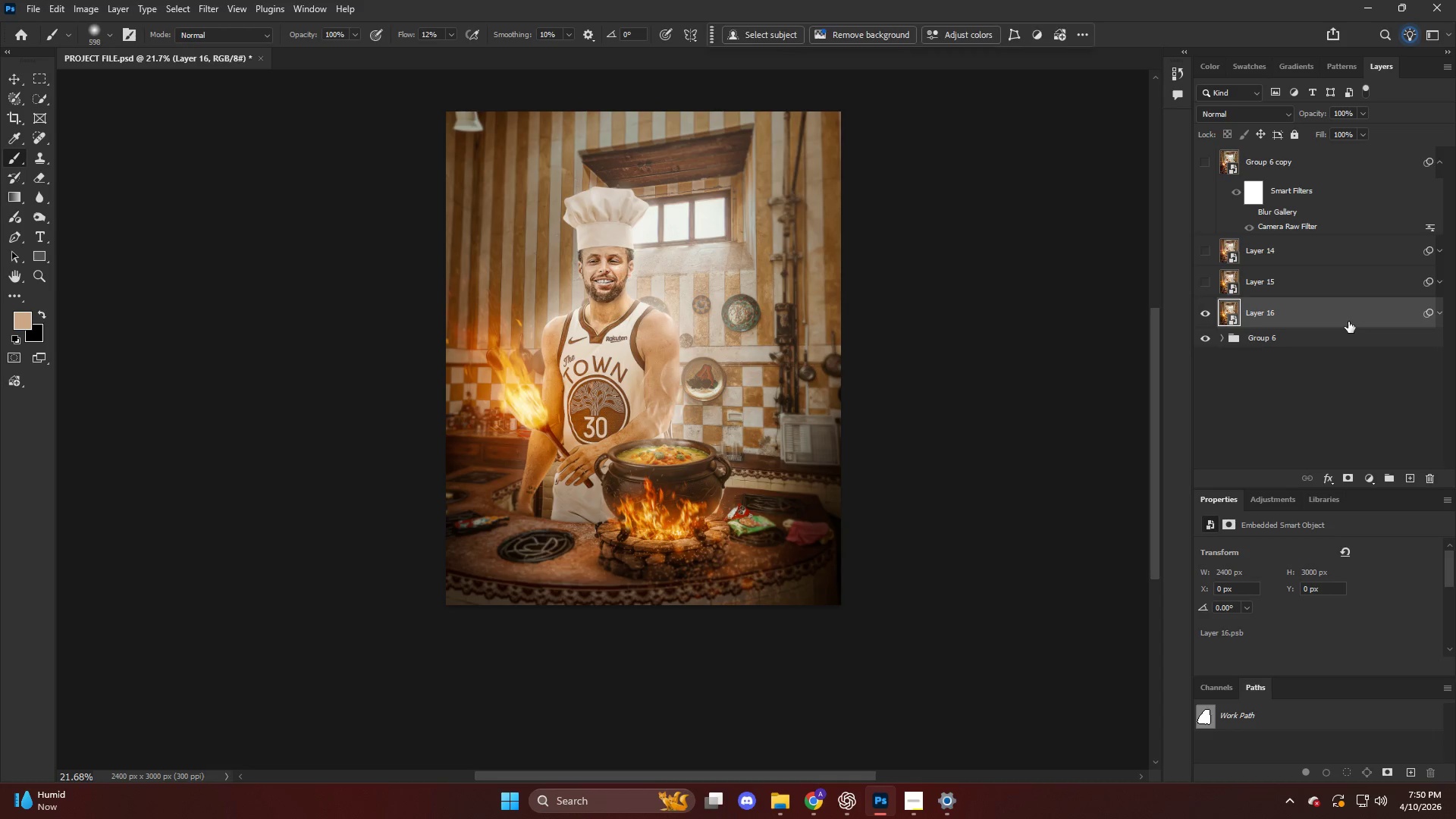 
key(Shift+ShiftLeft)
 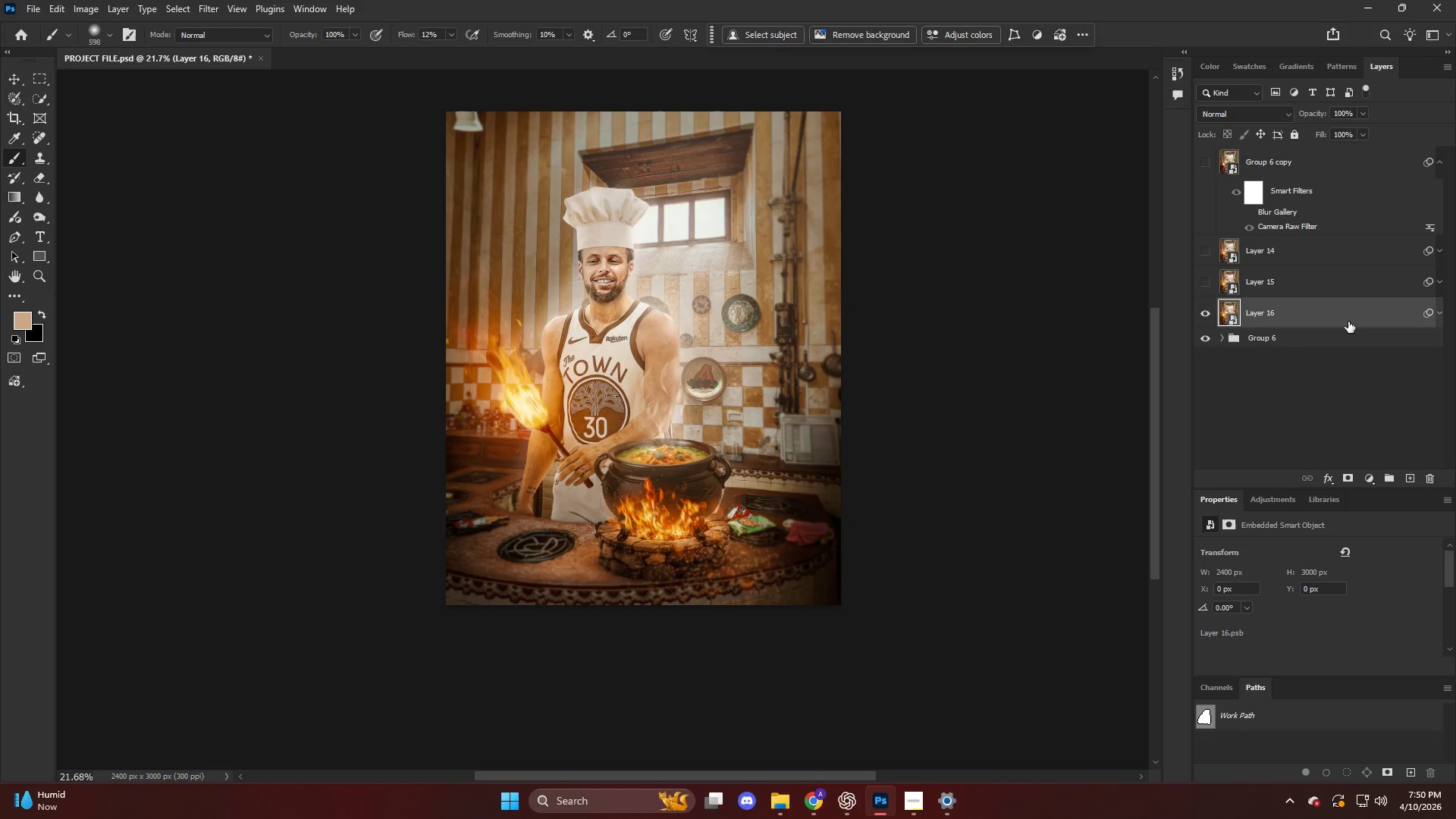 
key(Control+Shift+ControlLeft)
 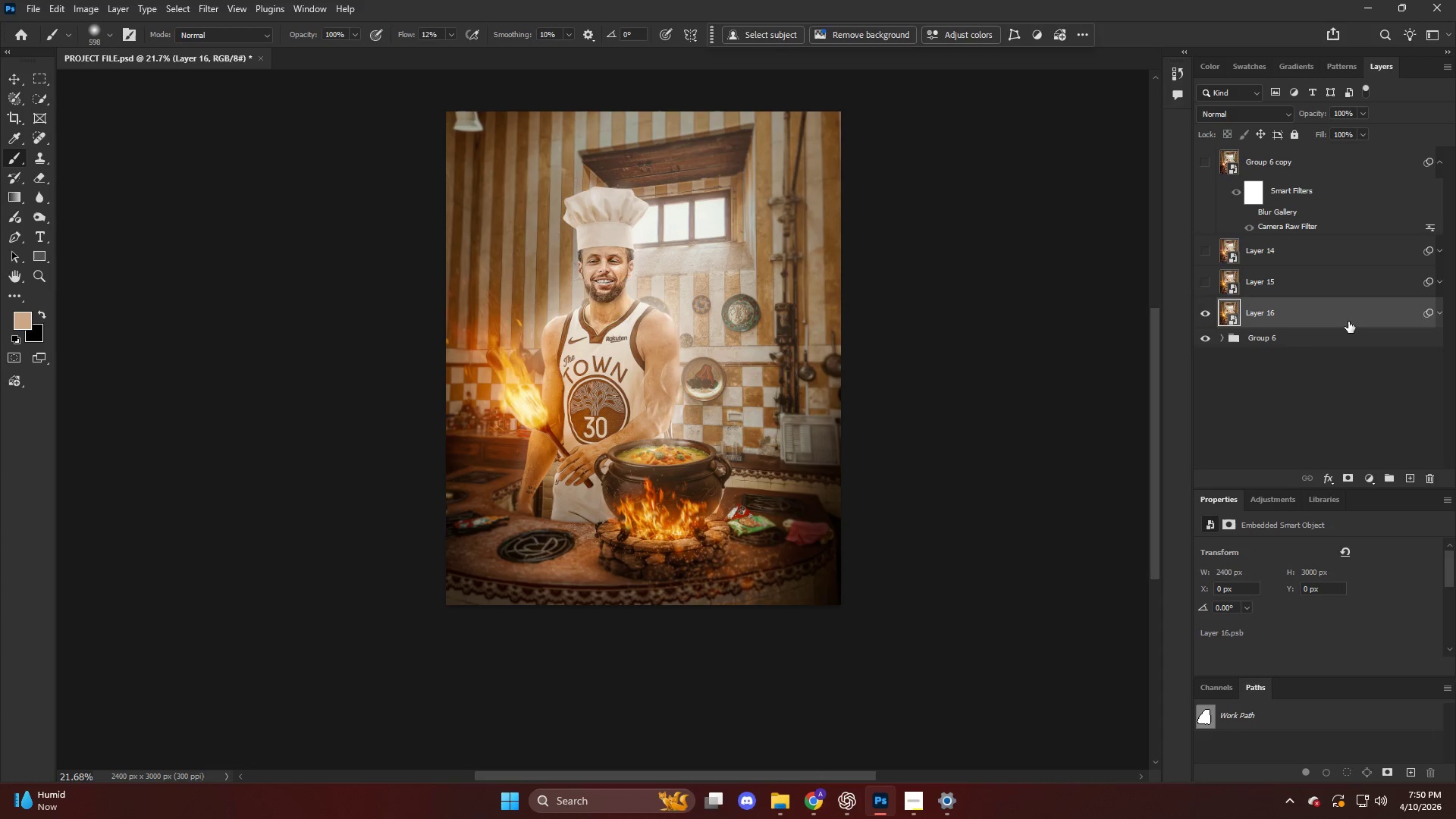 
key(Control+Shift+A)
 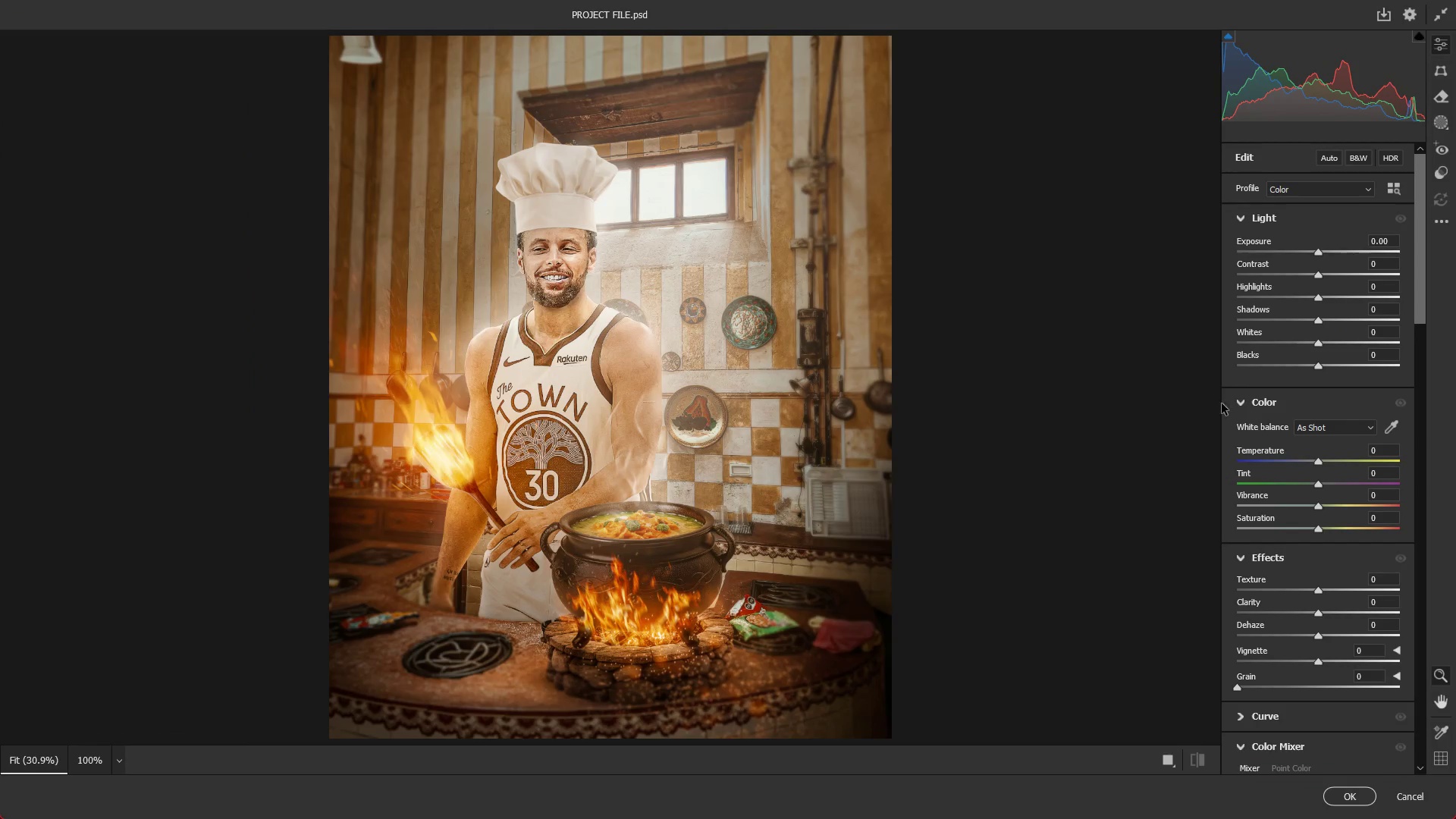 
scroll: coordinate [1313, 516], scroll_direction: down, amount: 14.0
 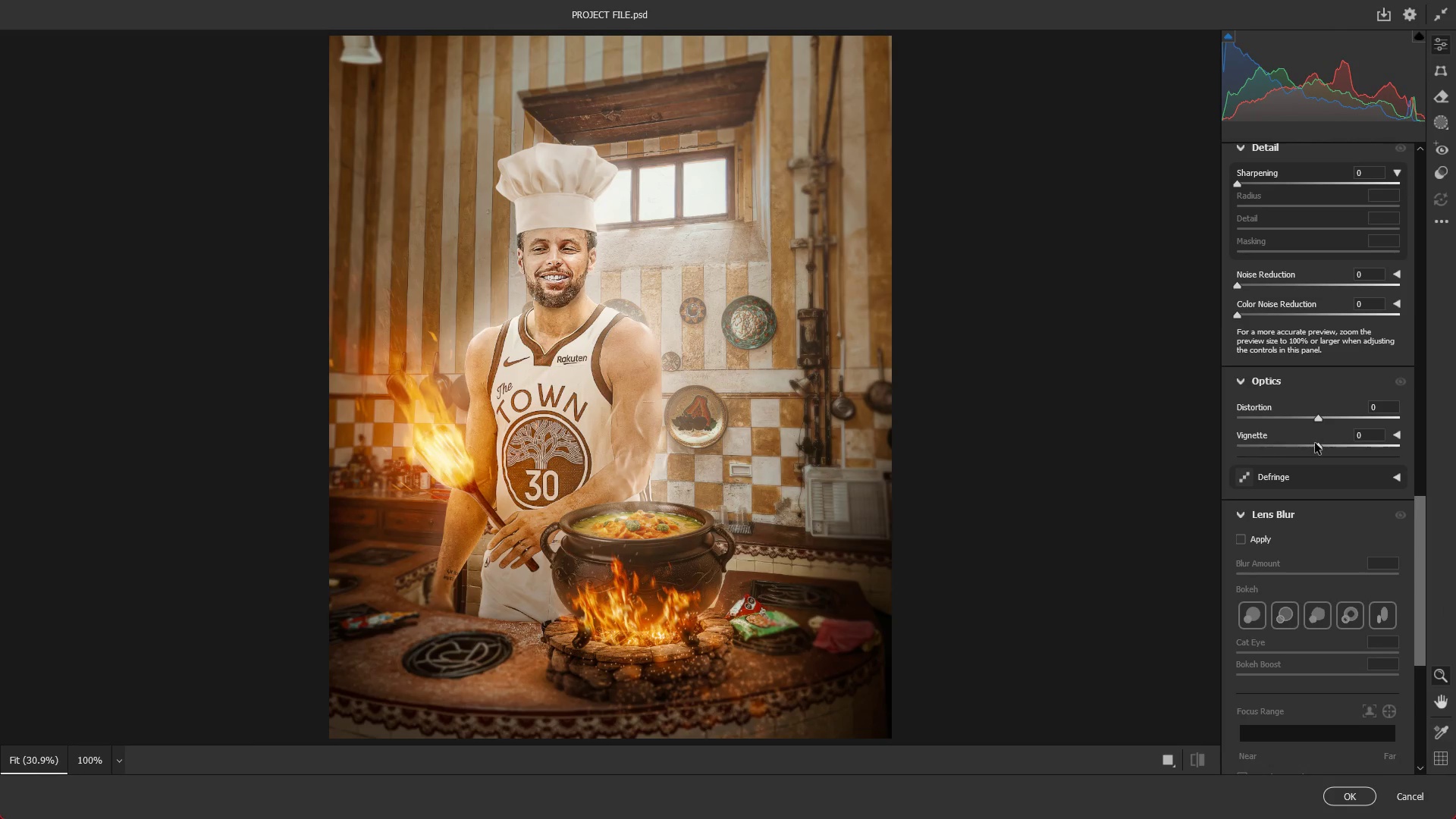 
left_click_drag(start_coordinate=[1317, 447], to_coordinate=[1274, 458])
 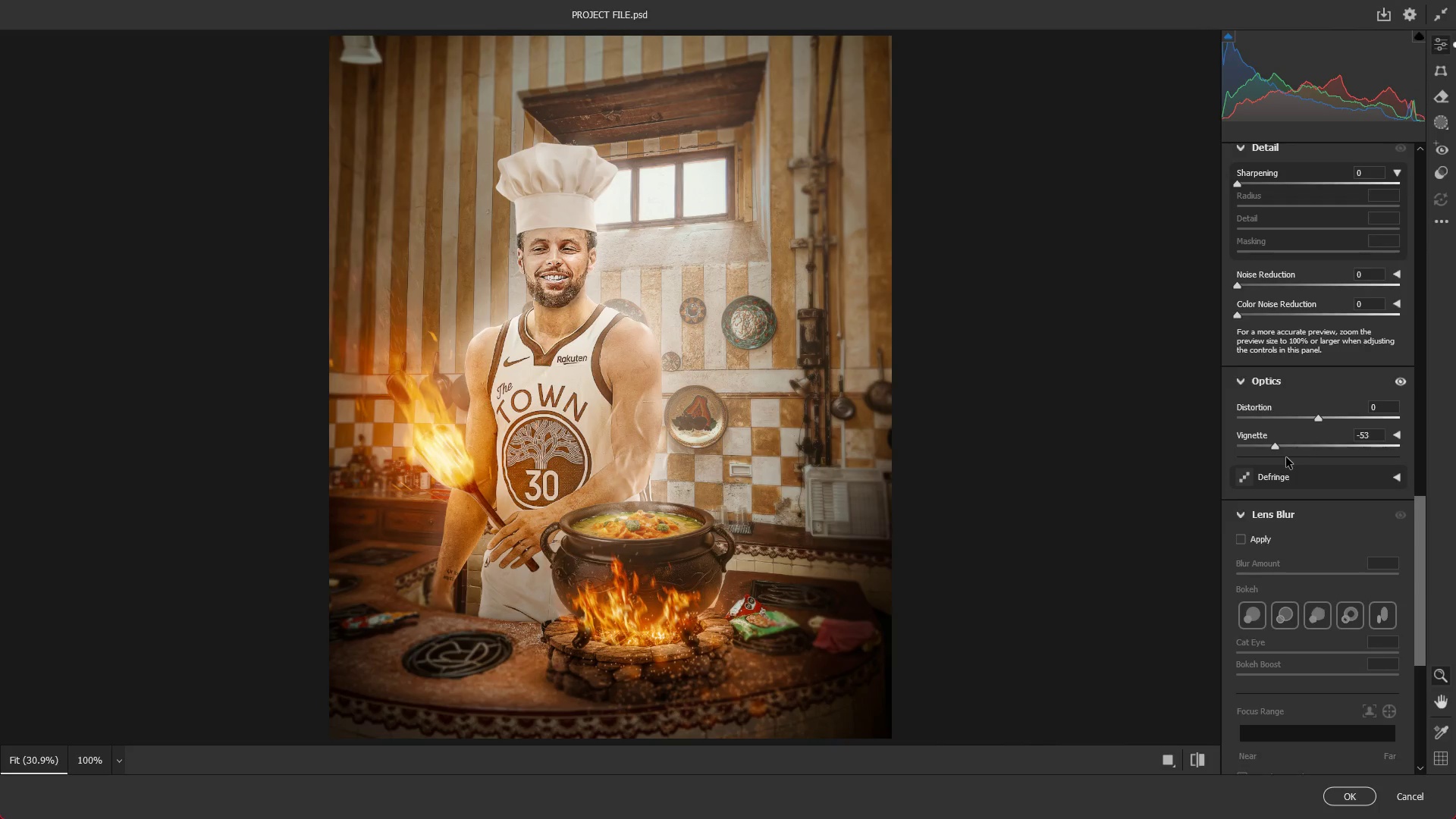 
key(NumpadEnter)
 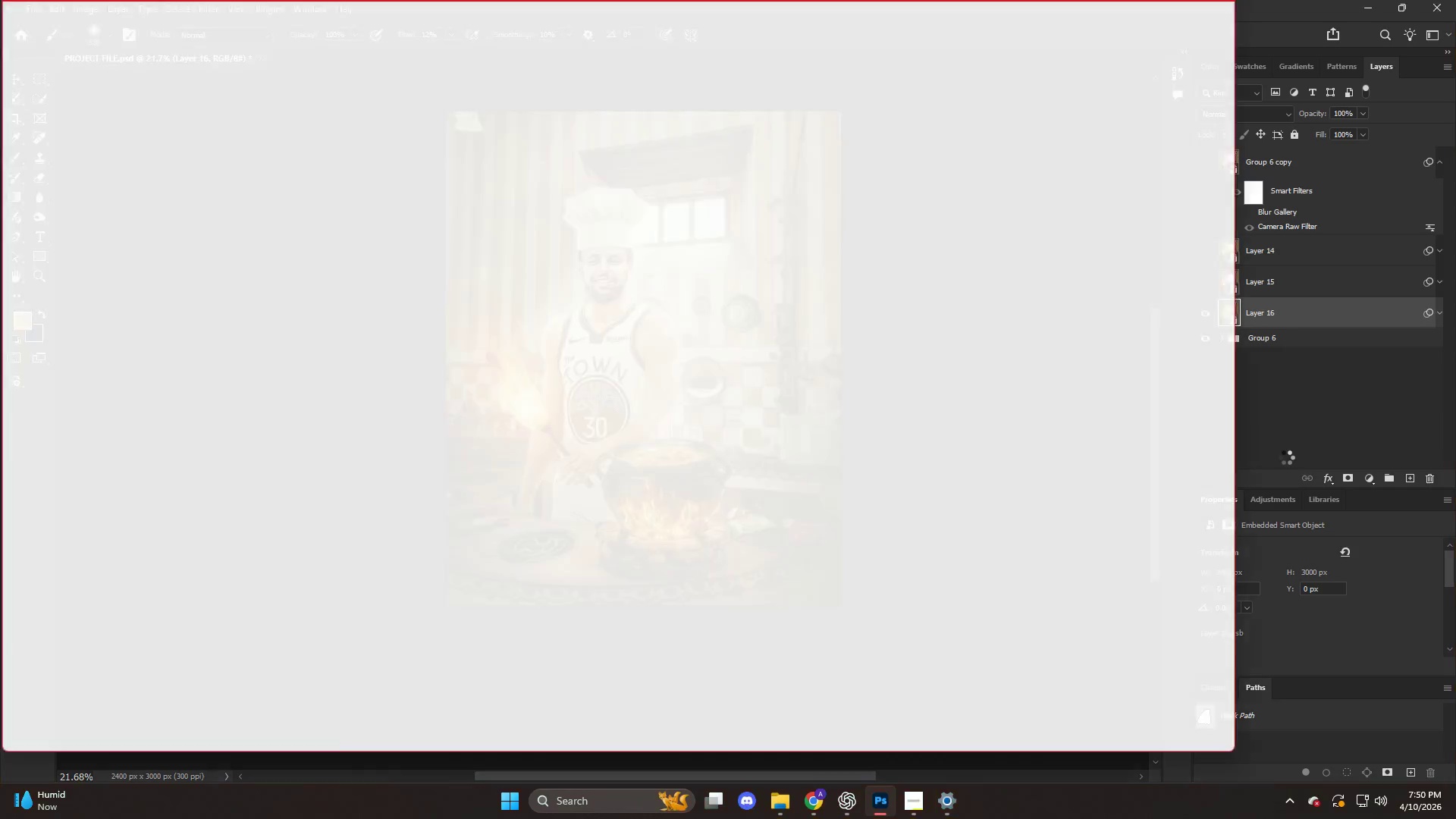 
key(NumpadEnter)
 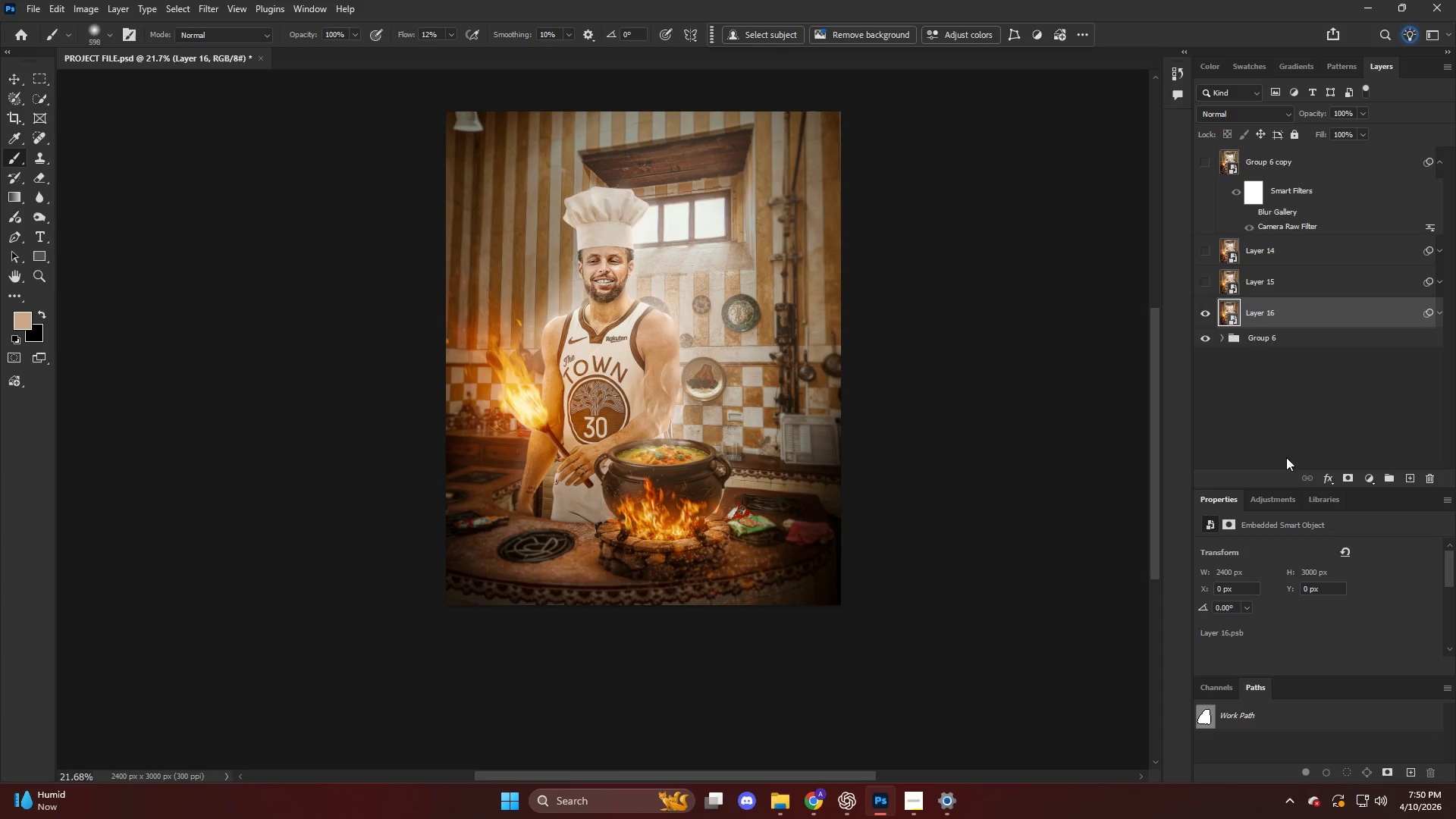 
key(Control+ControlLeft)
 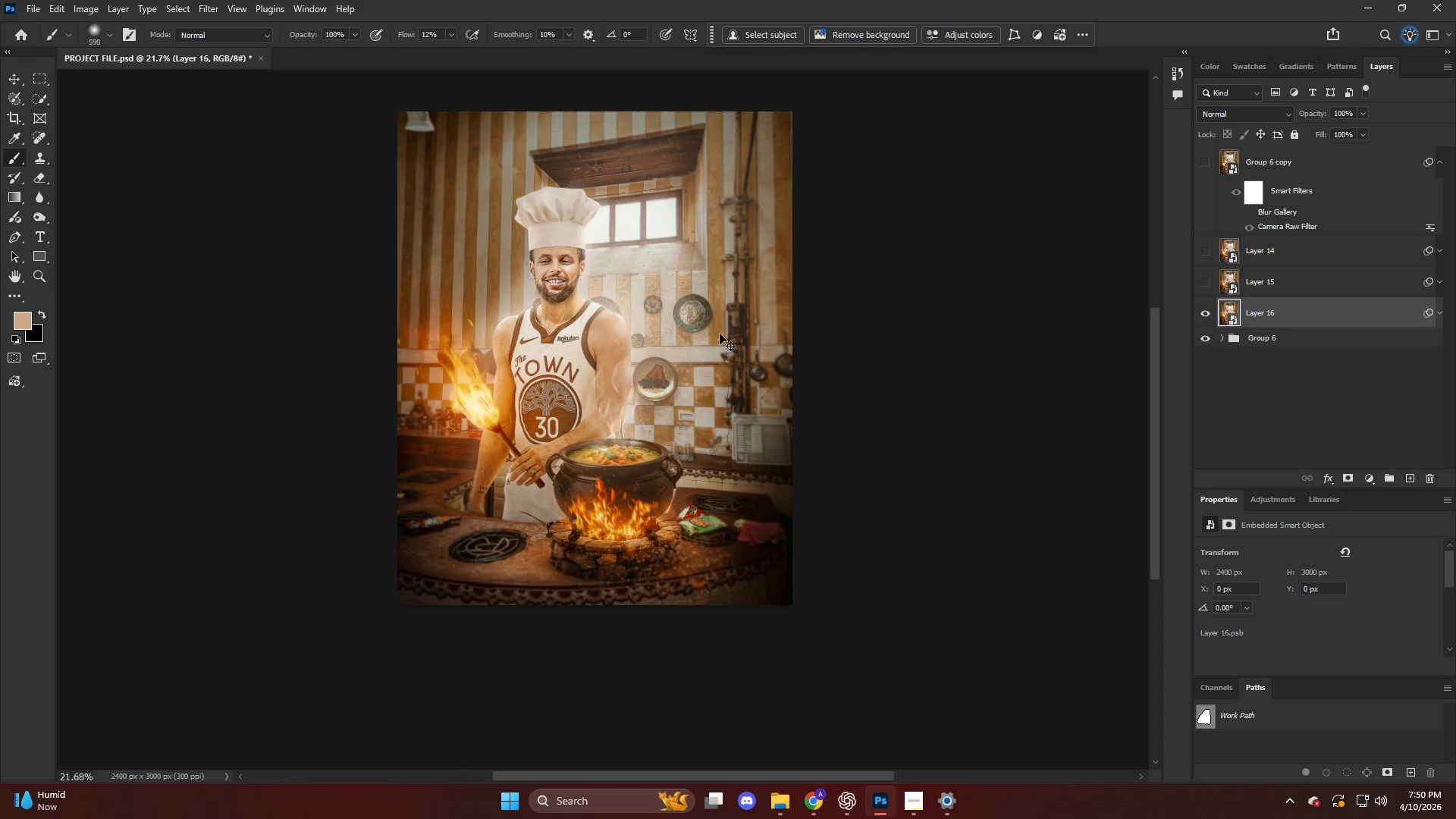 
scroll: coordinate [720, 334], scroll_direction: down, amount: 6.0
 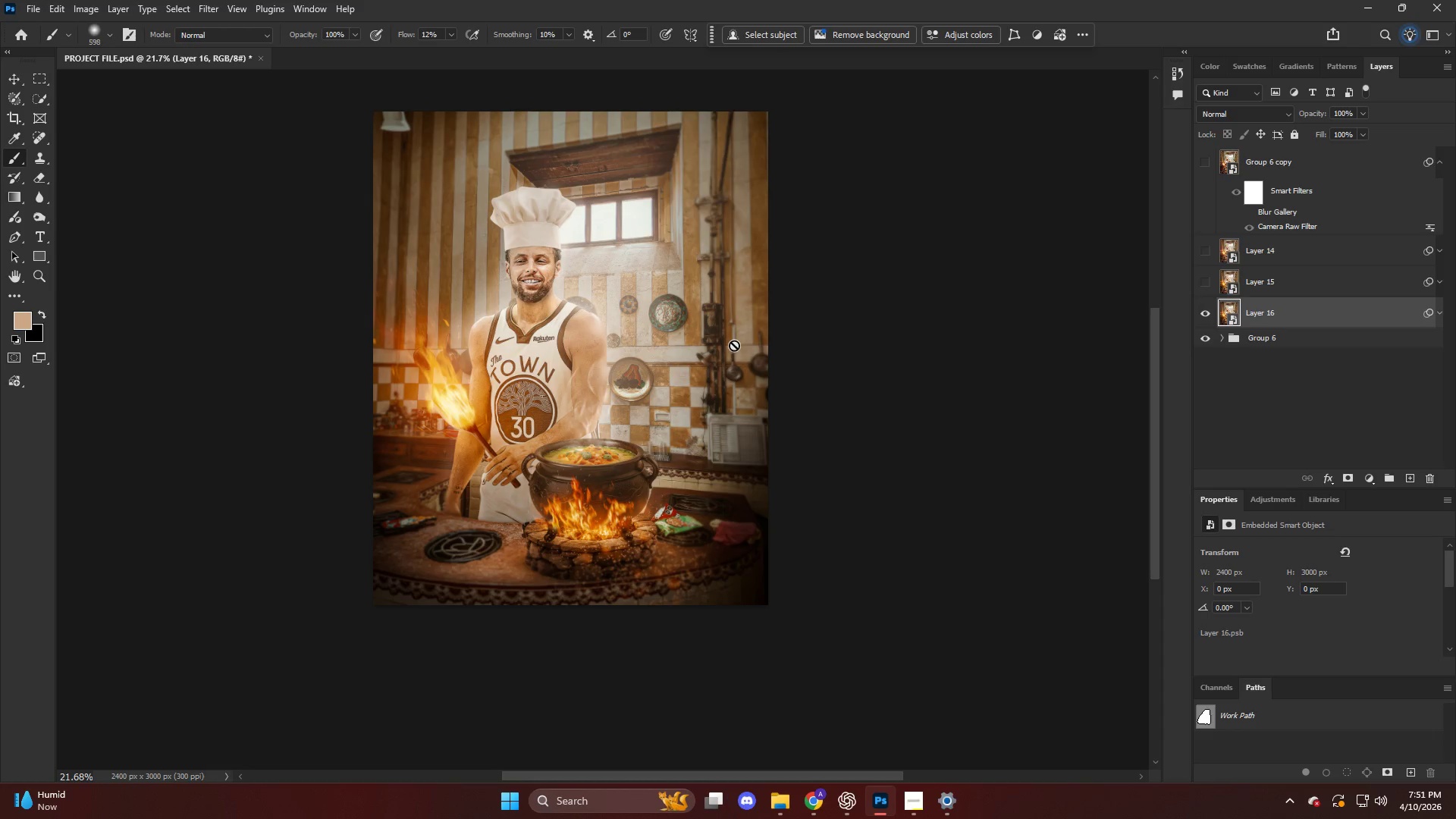 
wait(23.95)
 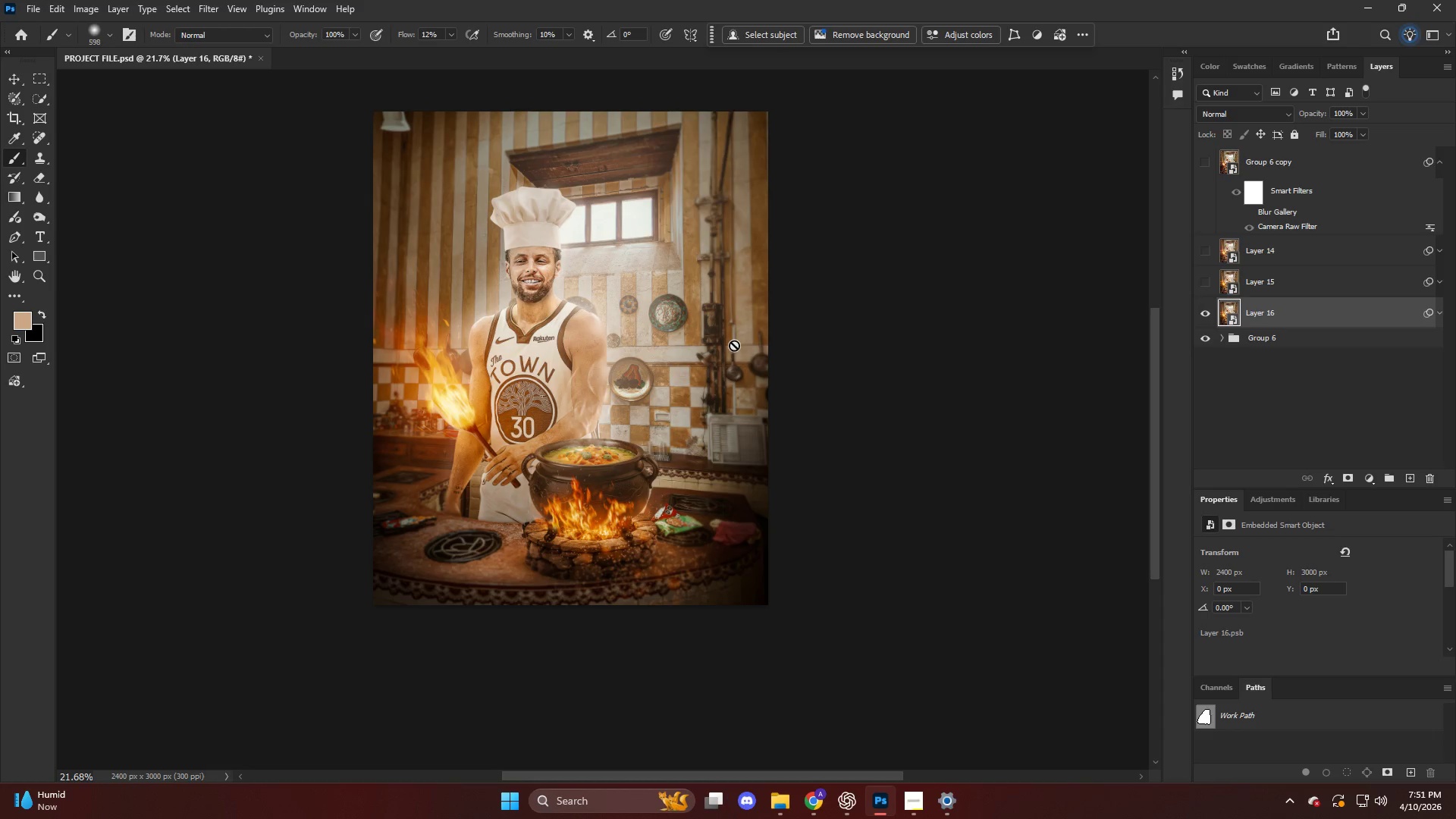 
left_click([1302, 287])
 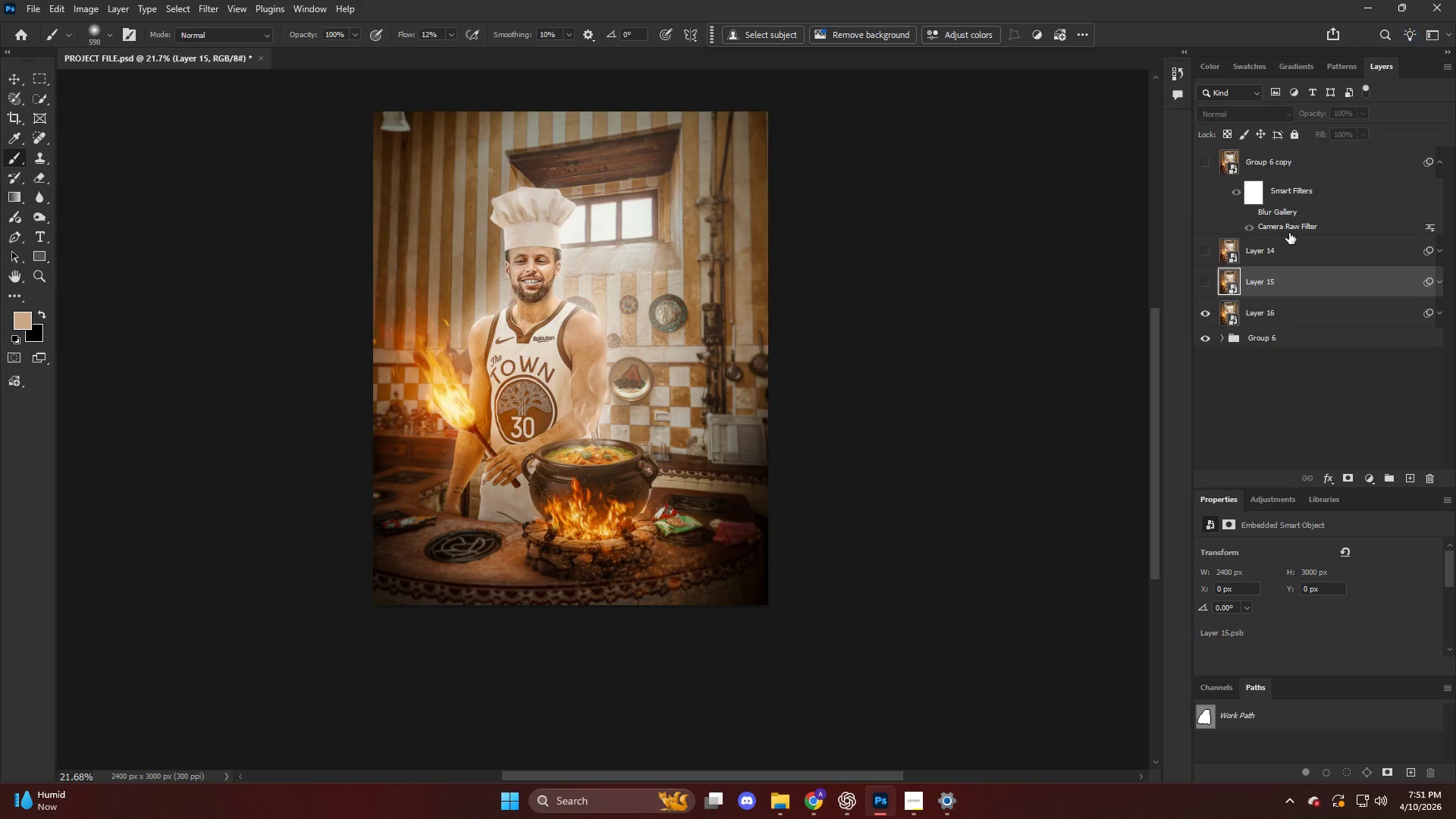 
hold_key(key=ShiftLeft, duration=0.56)
 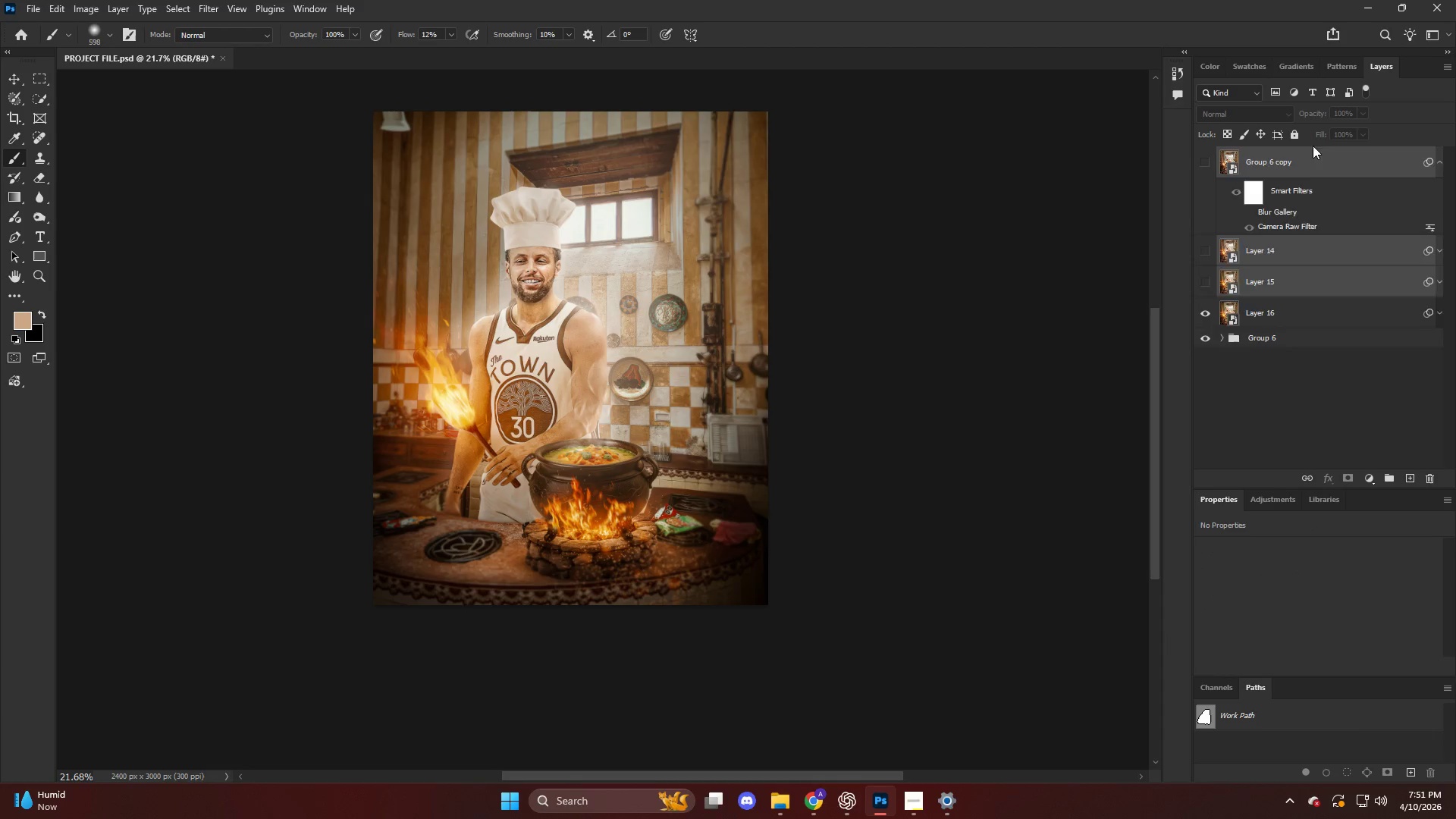 
left_click_drag(start_coordinate=[1313, 149], to_coordinate=[1257, 337])
 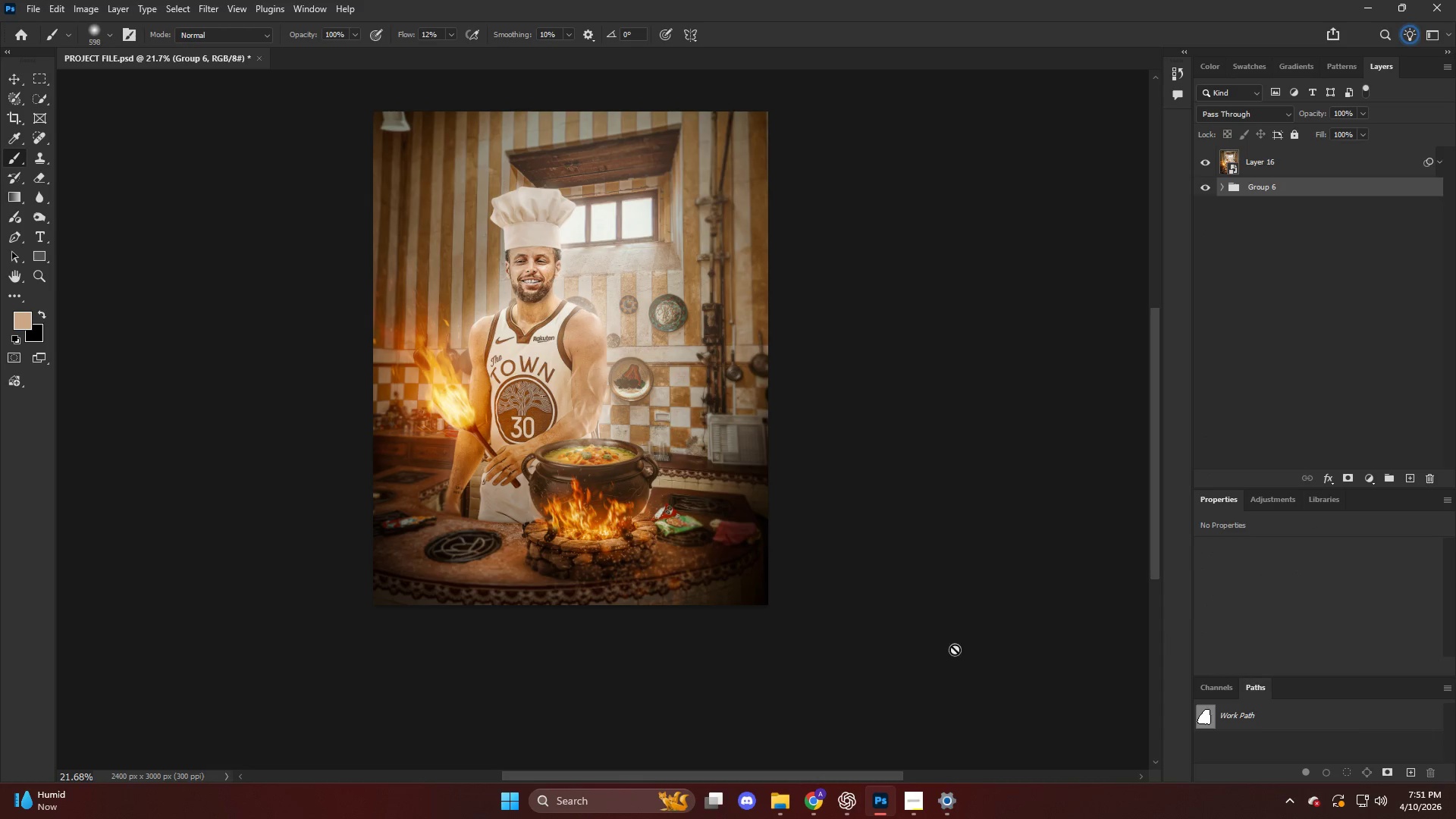 